 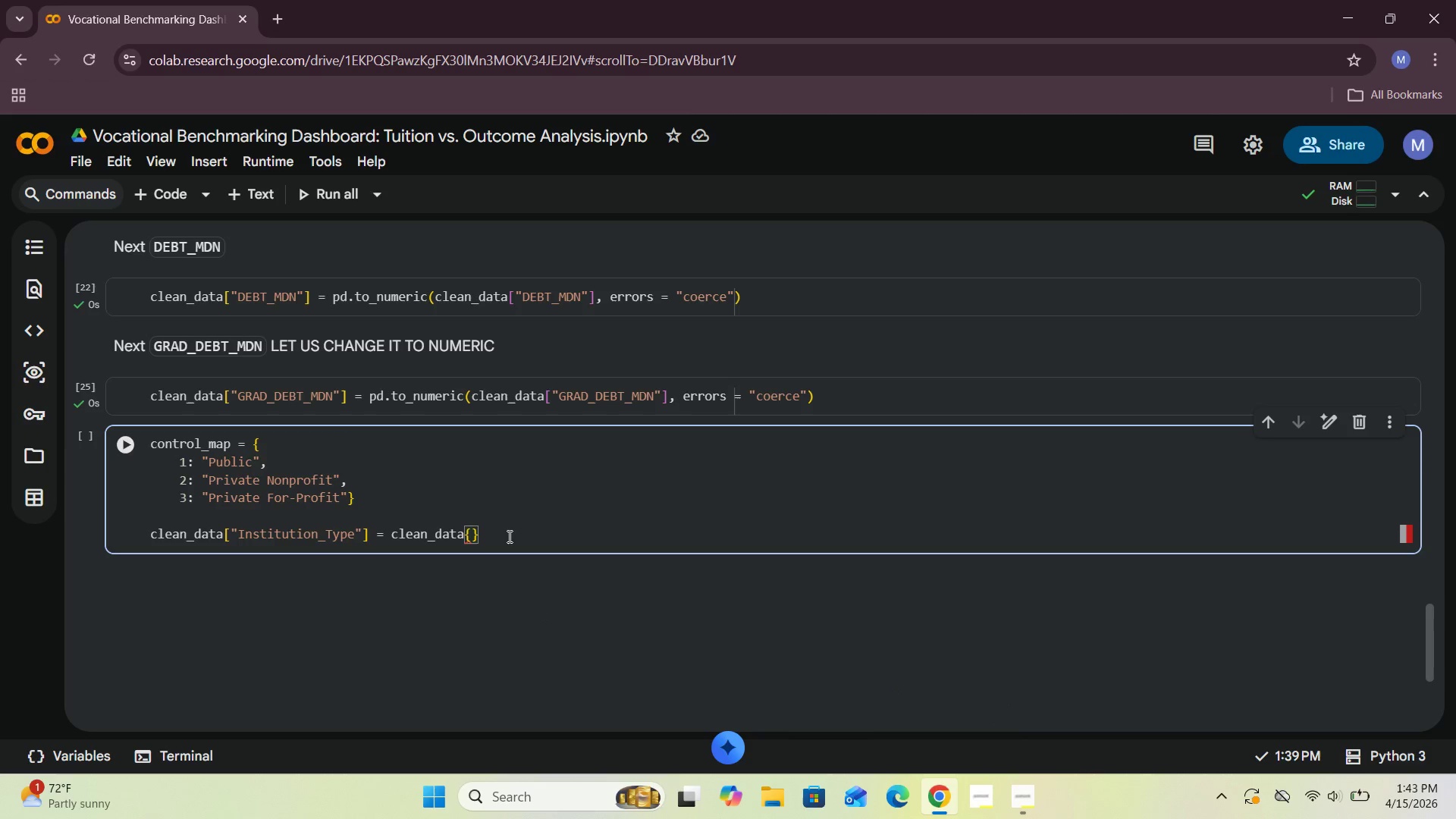 
key(Backspace)
 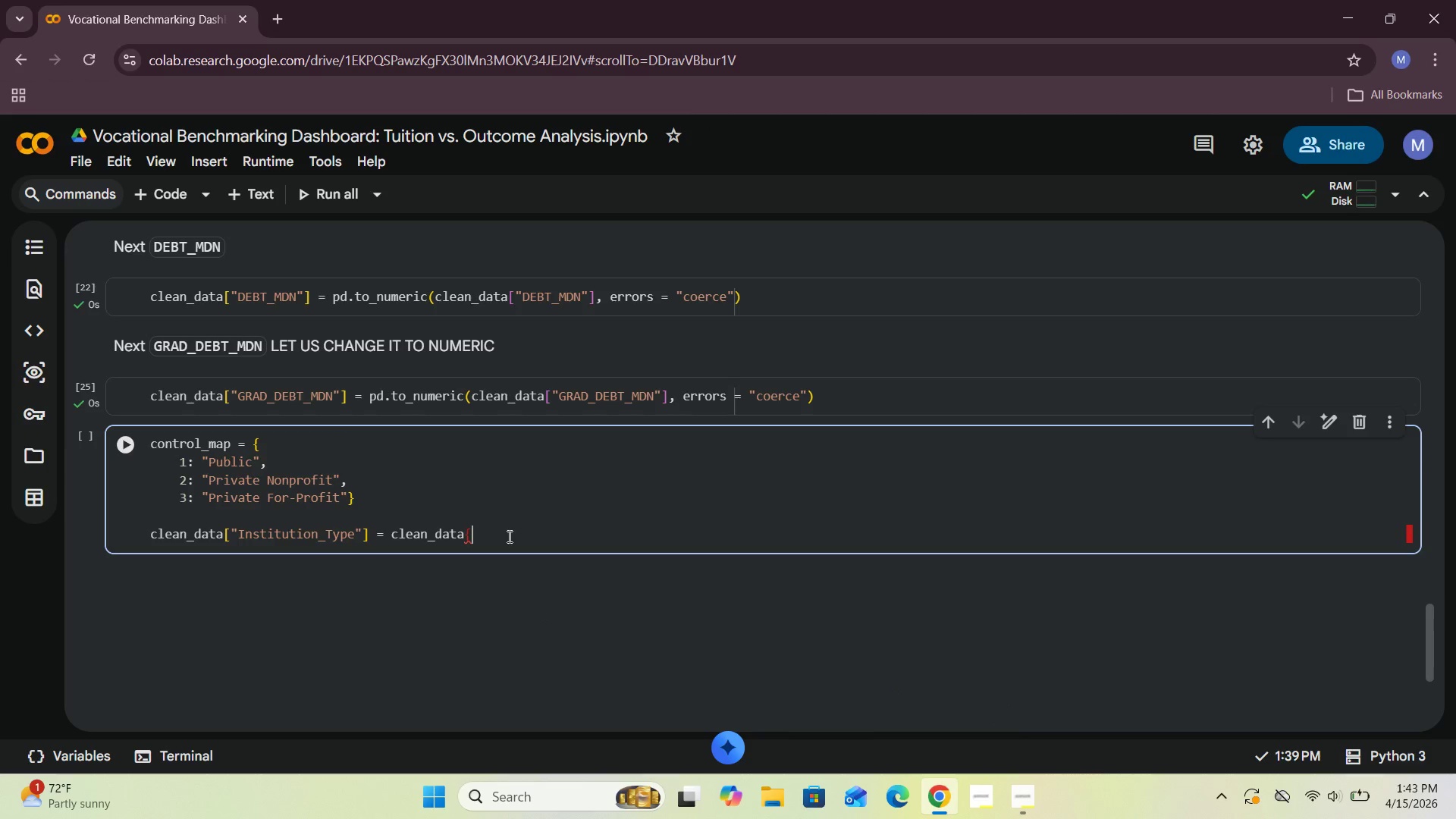 
key(Backspace)
 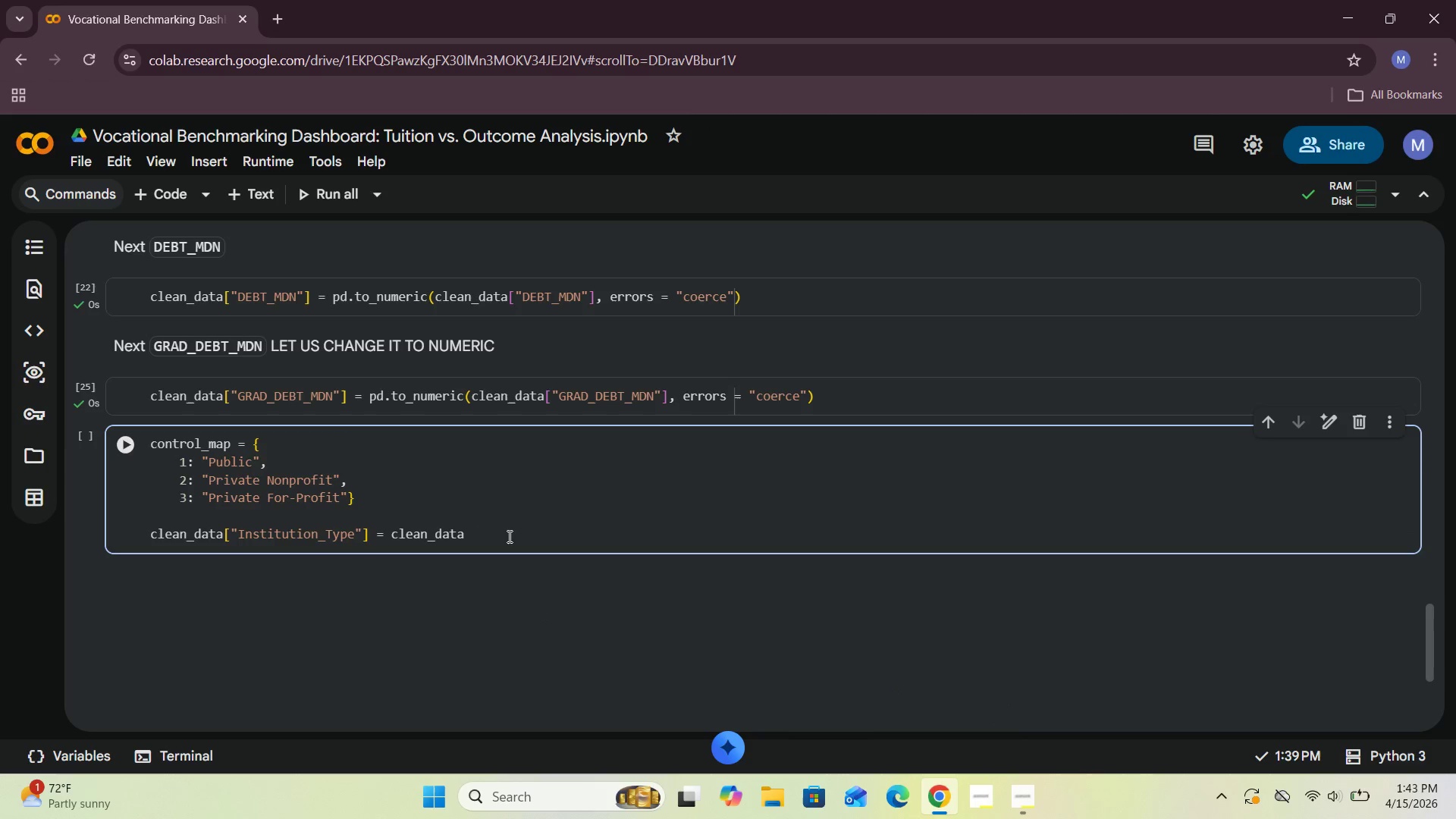 
key(BracketLeft)
 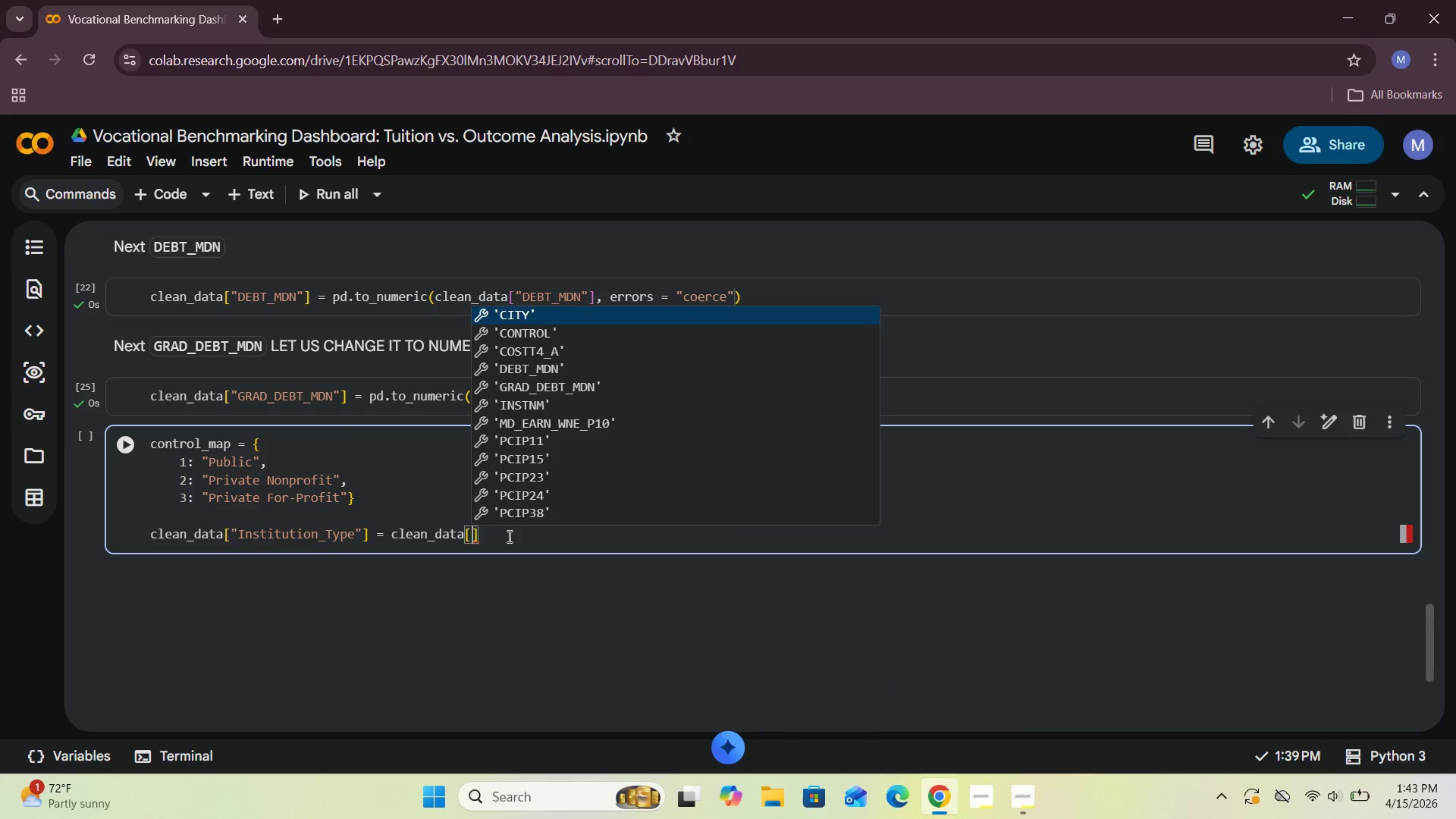 
key(Shift+Quote)
 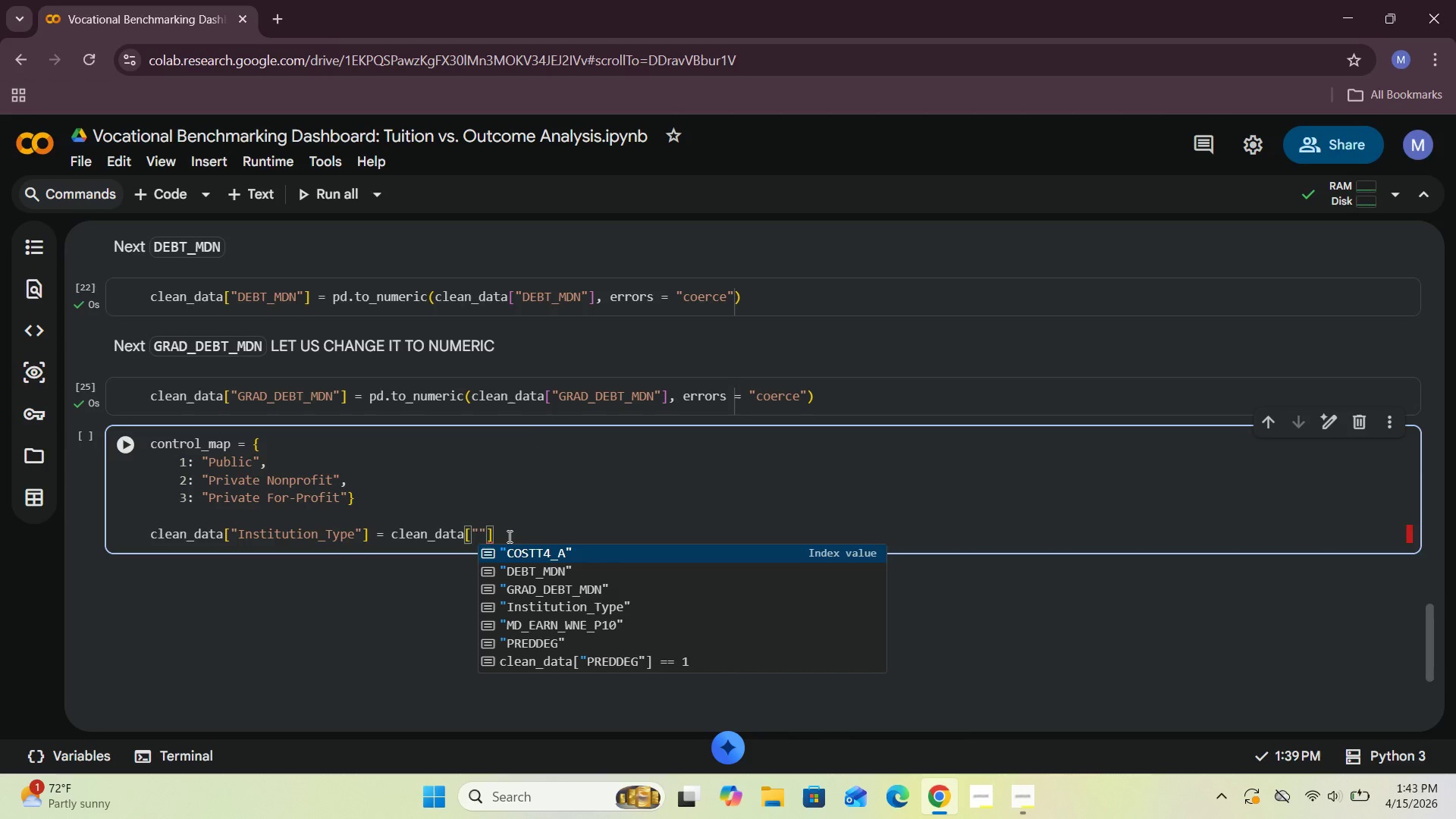 
key(CapsLock)
 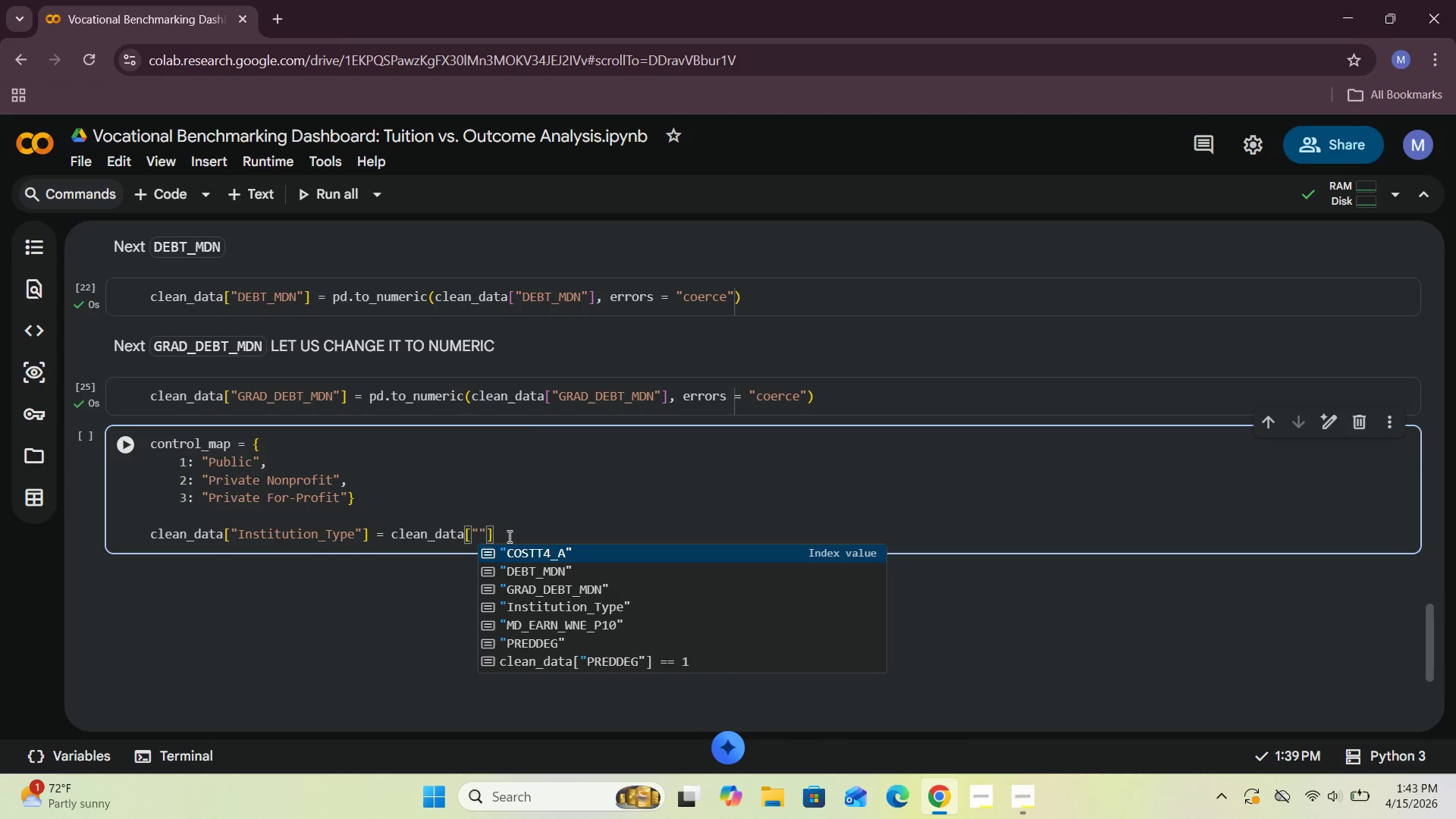 
key(C)
 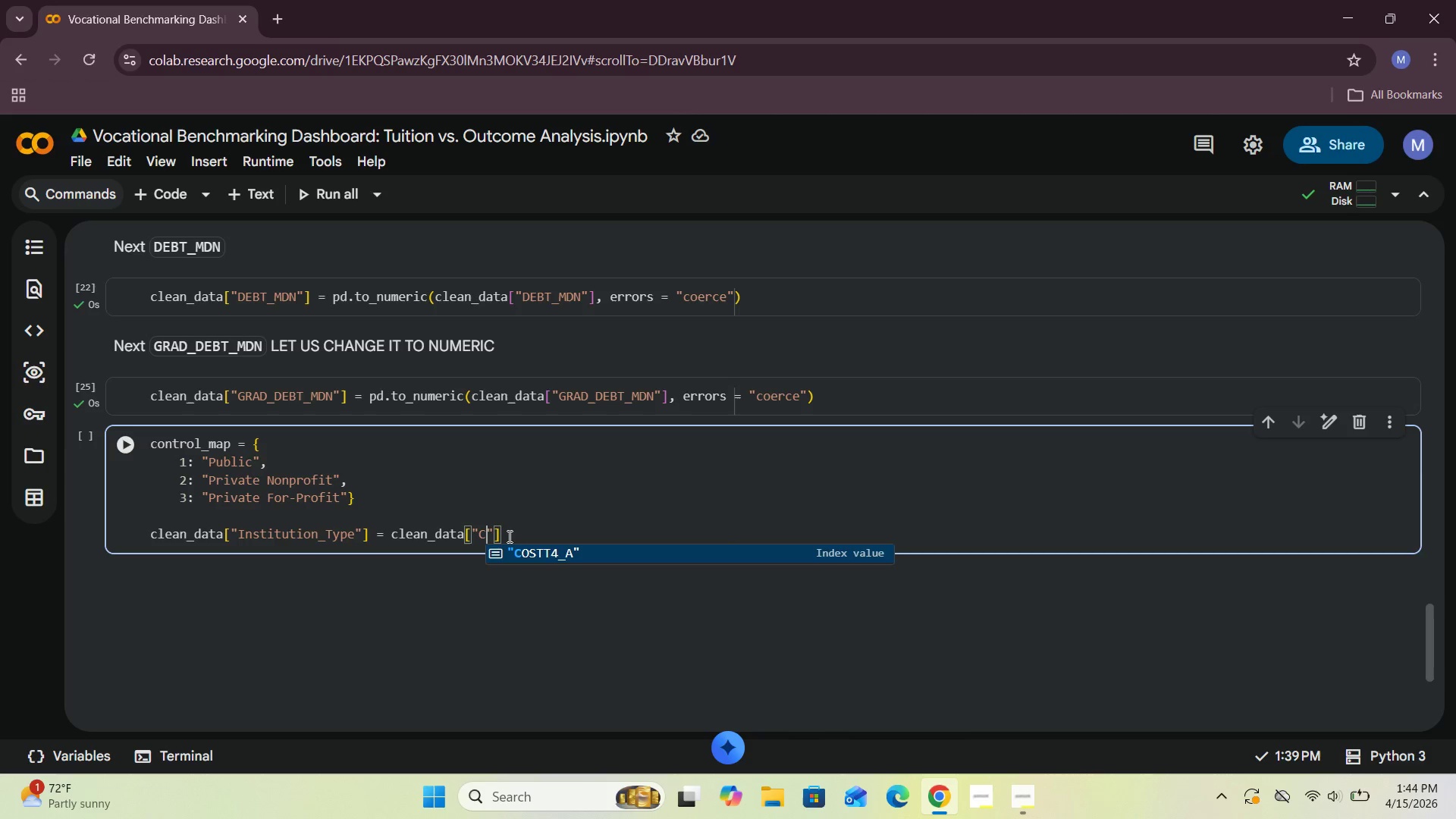 
wait(19.97)
 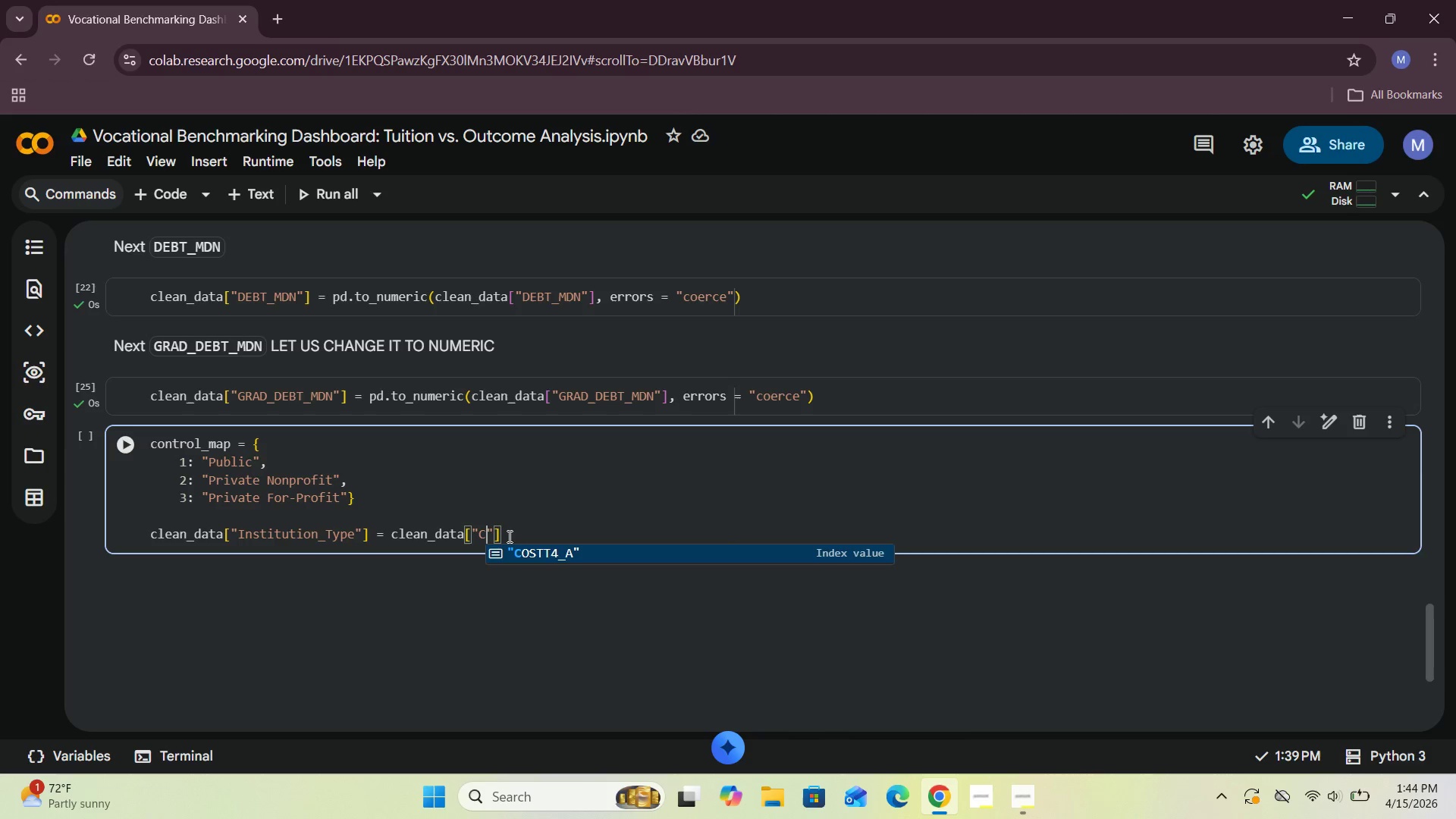 
scroll: coordinate [509, 537], scroll_direction: up, amount: 15.0
 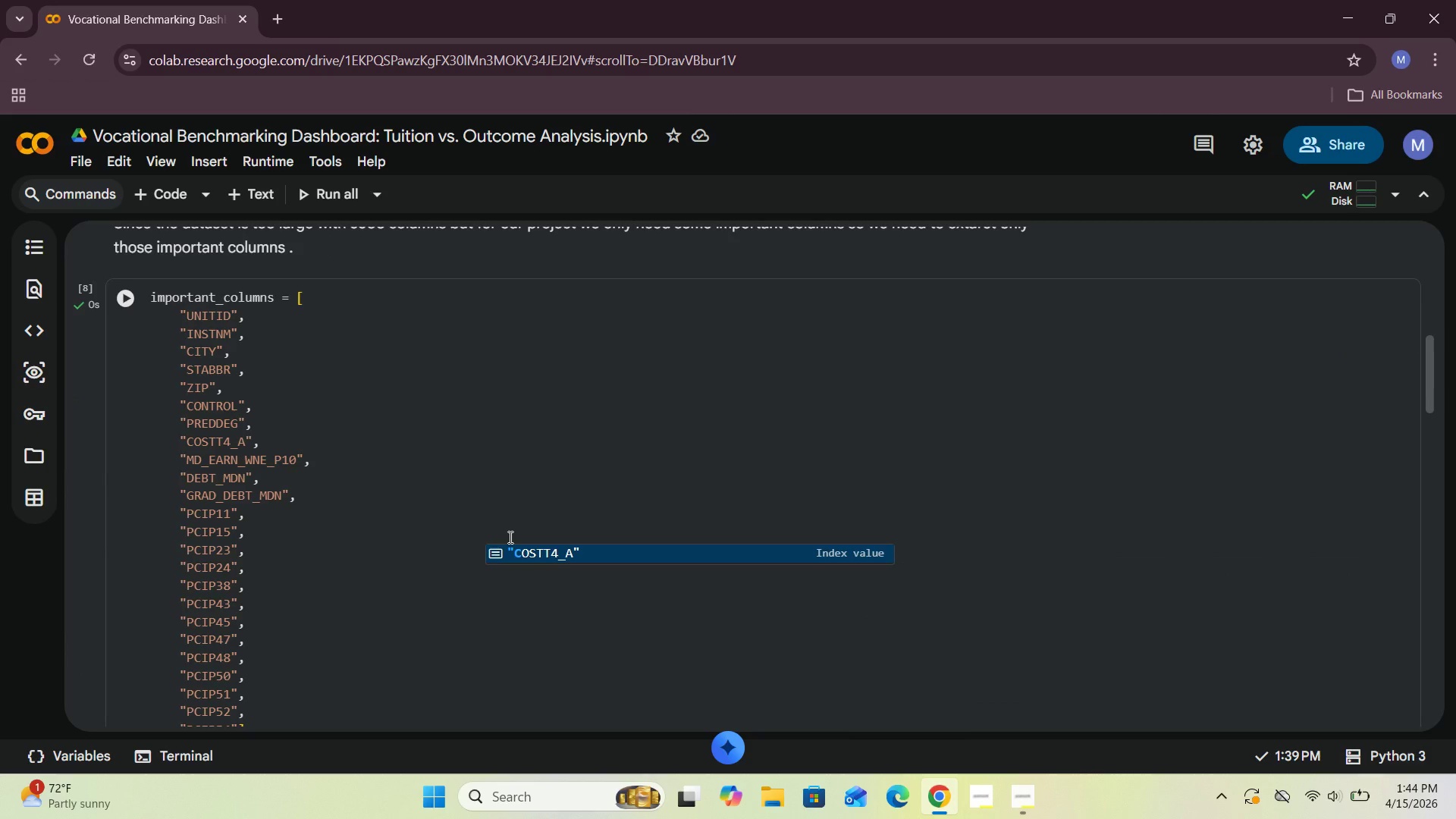 
scroll: coordinate [509, 537], scroll_direction: down, amount: 2.0
 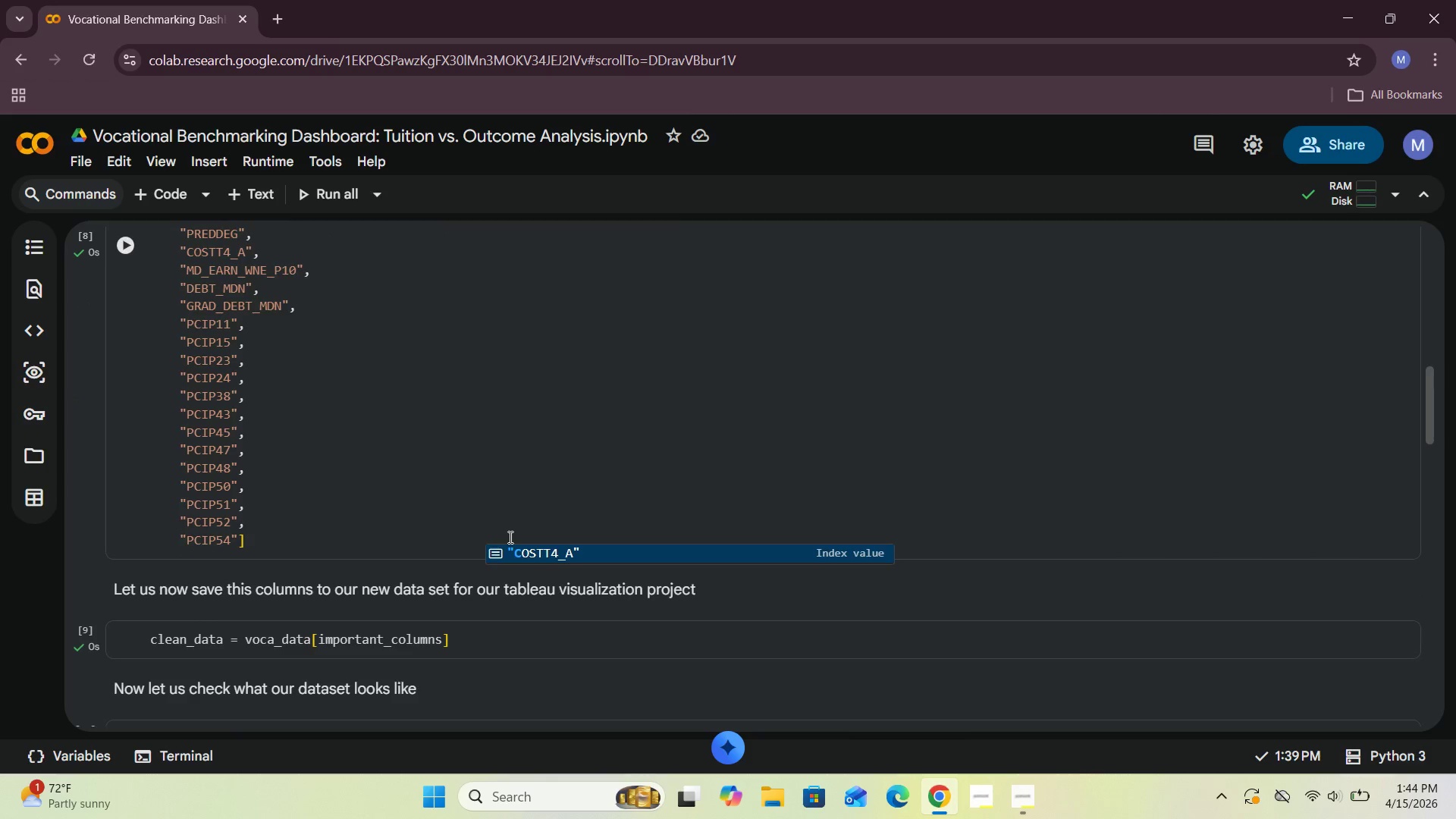 
scroll: coordinate [509, 537], scroll_direction: up, amount: 2.0
 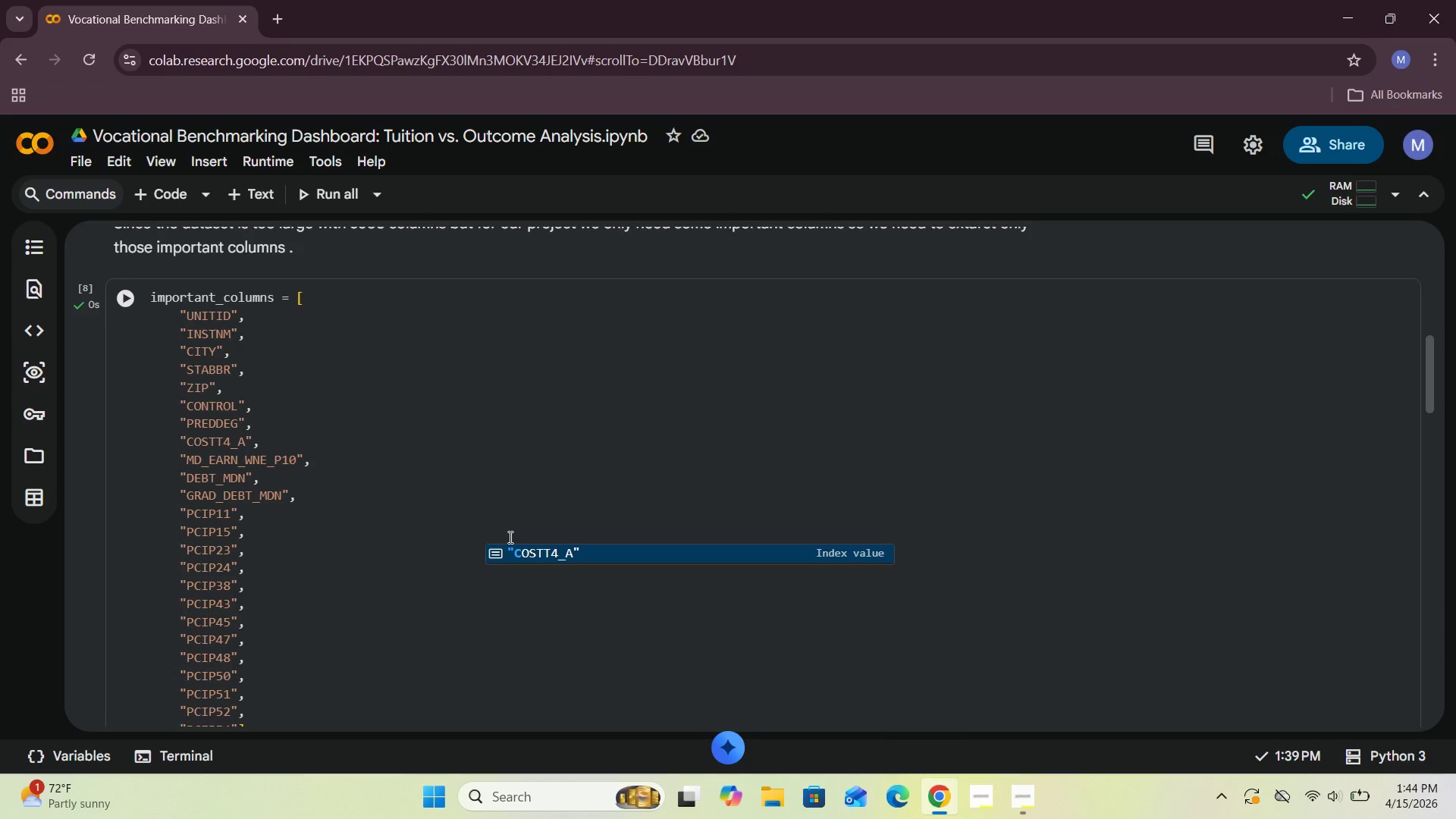 
scroll: coordinate [512, 540], scroll_direction: down, amount: 12.0
 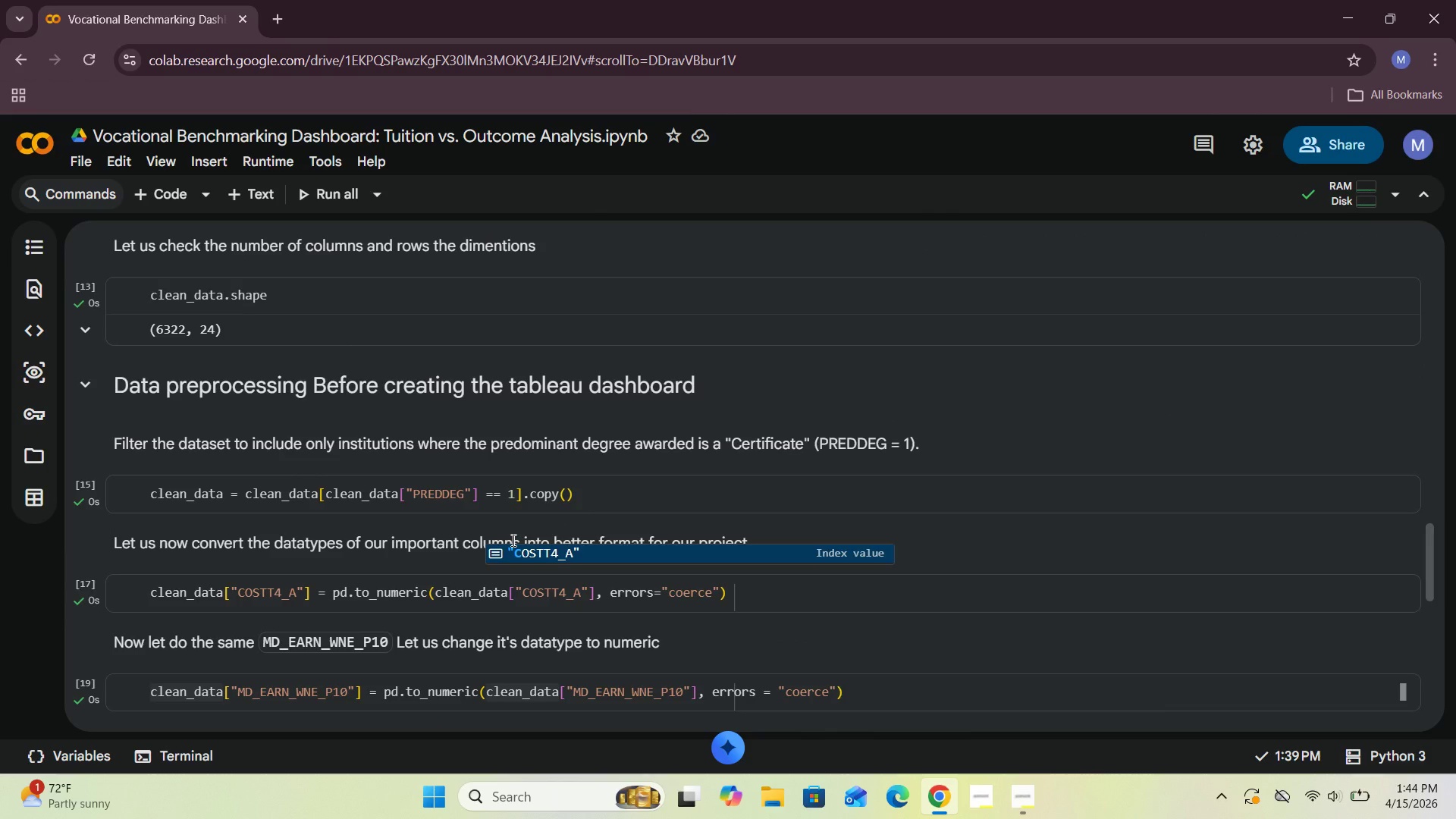 
wait(18.32)
 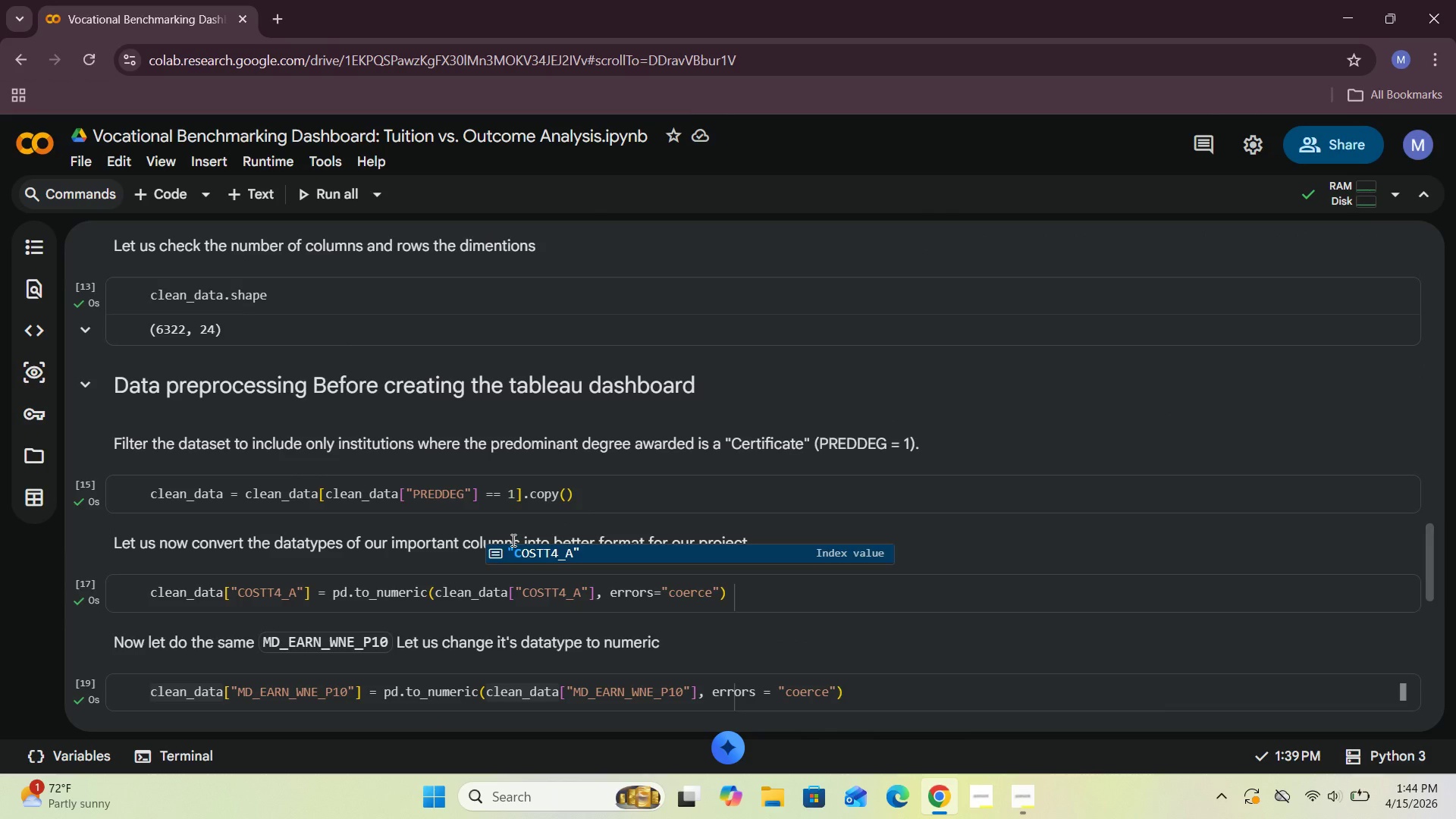 
scroll: coordinate [557, 493], scroll_direction: down, amount: 6.0
 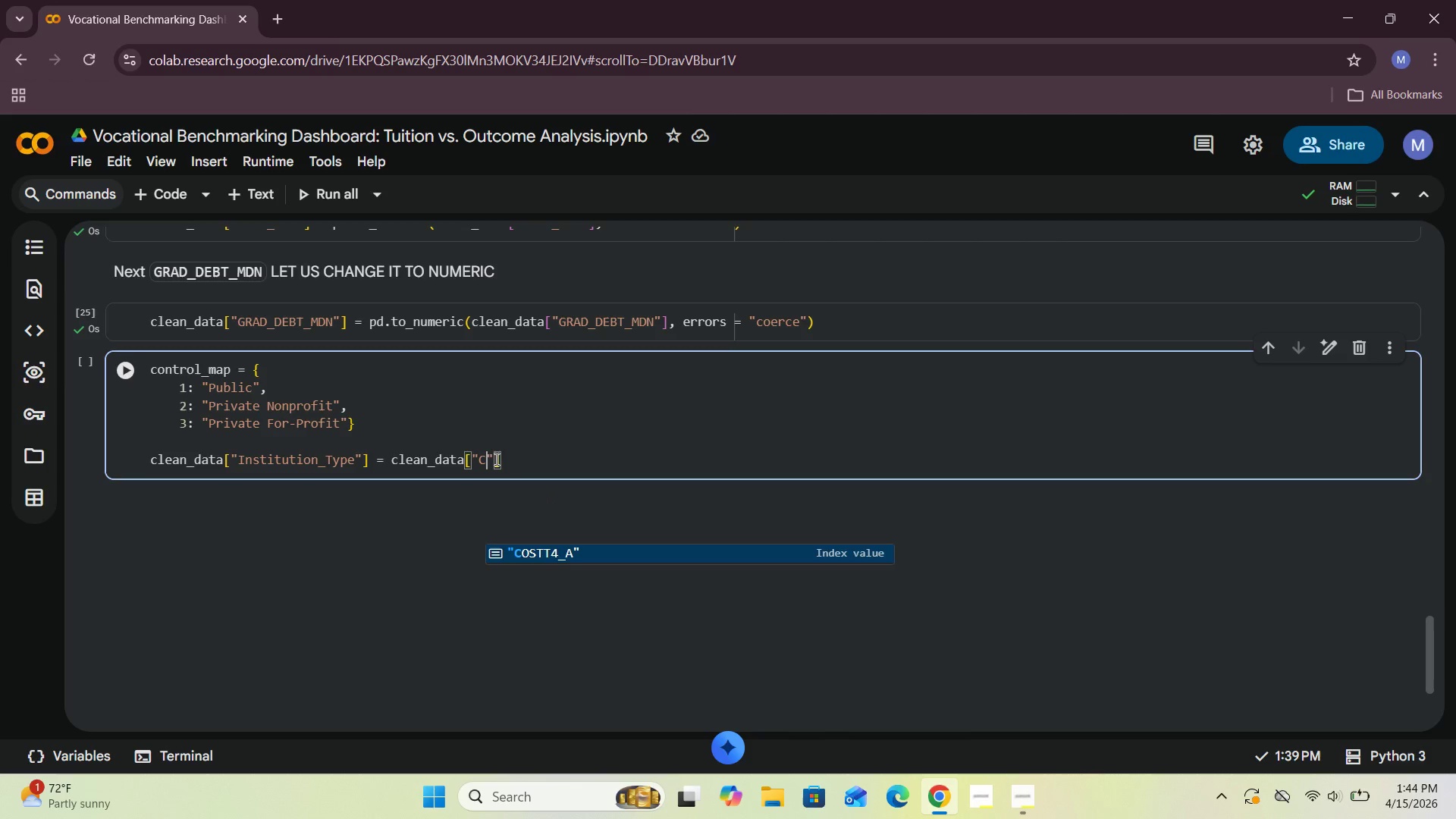 
wait(5.83)
 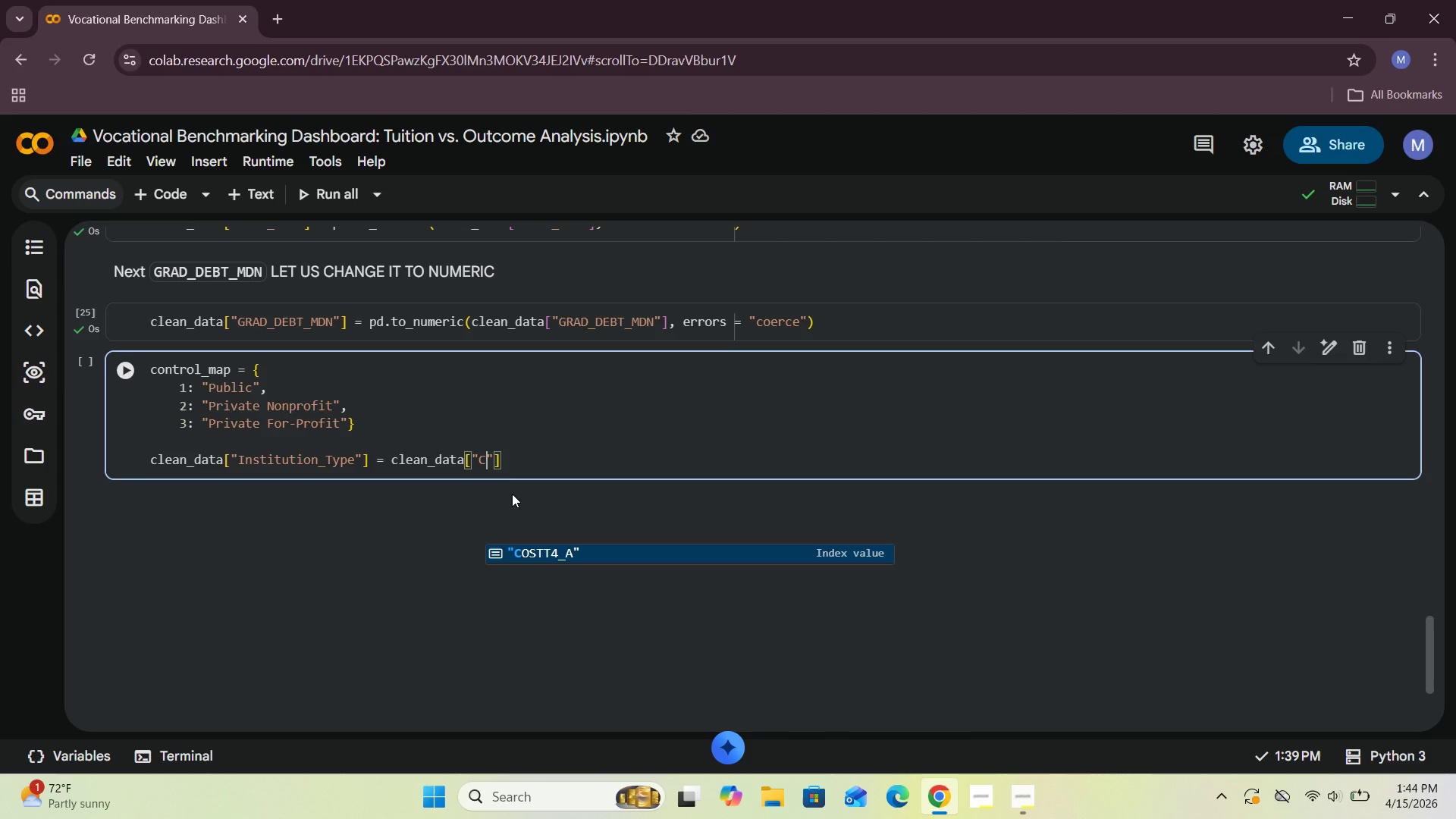 
type(ONTROL)
 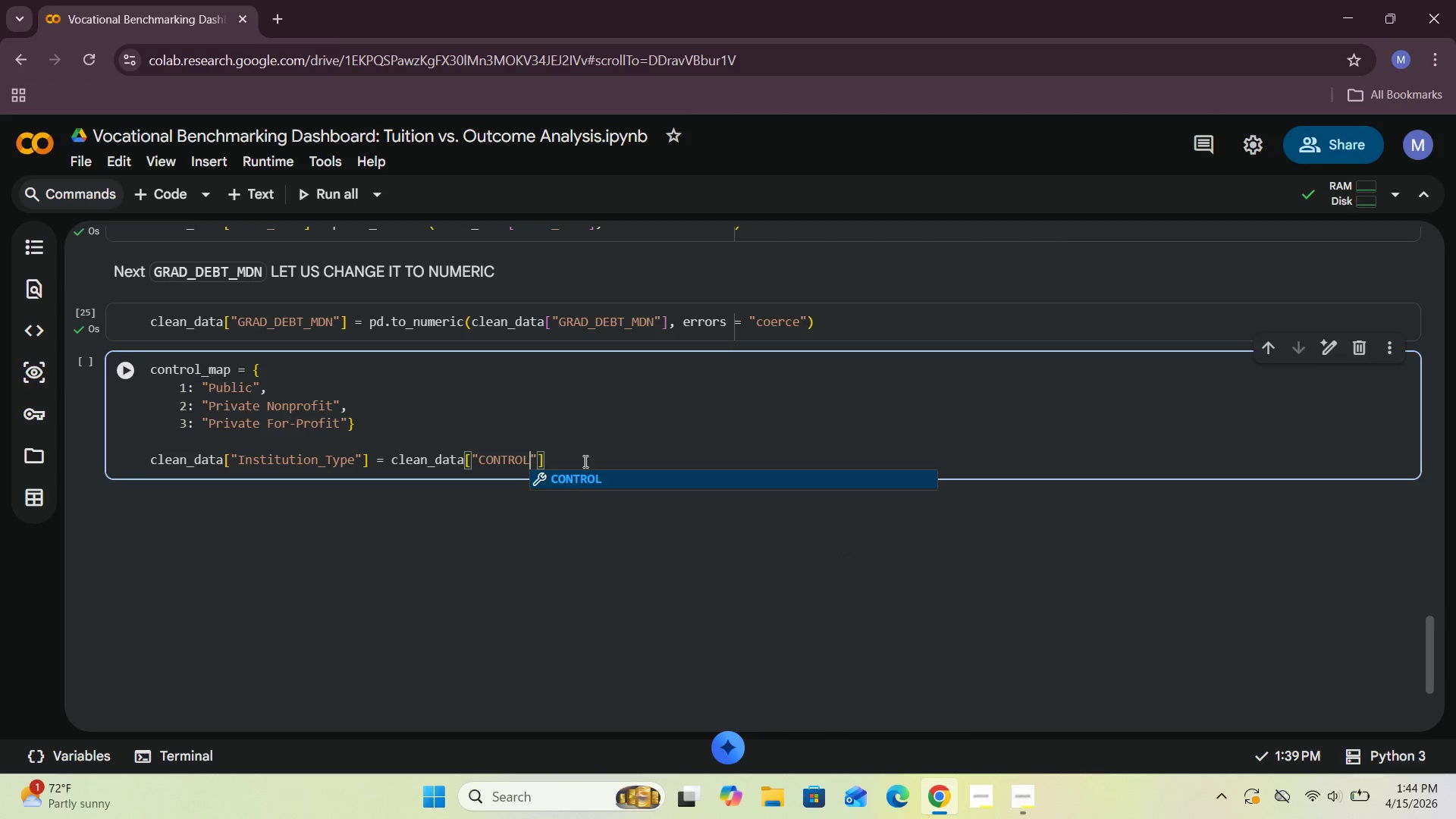 
left_click([597, 482])
 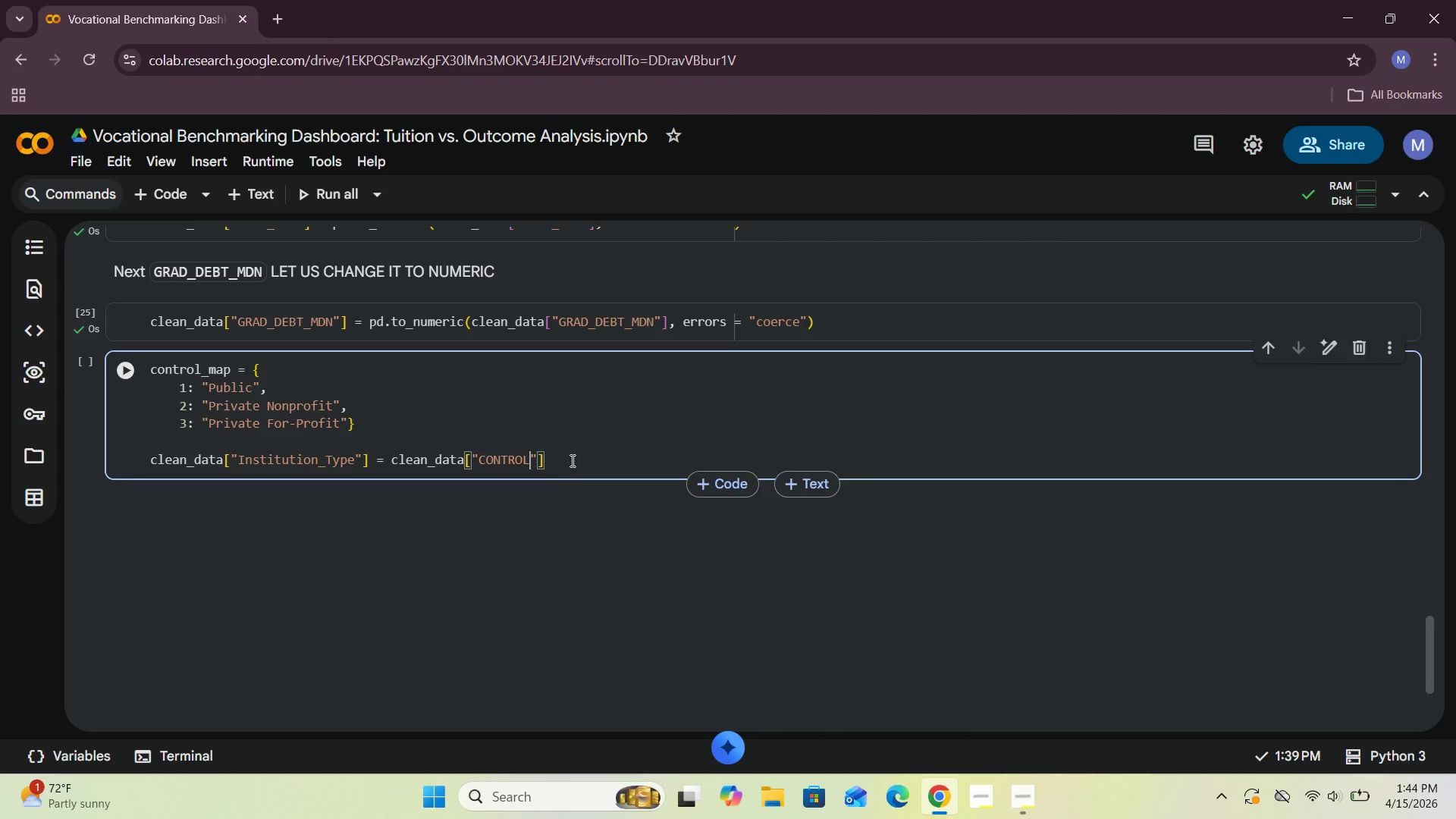 
left_click([571, 460])
 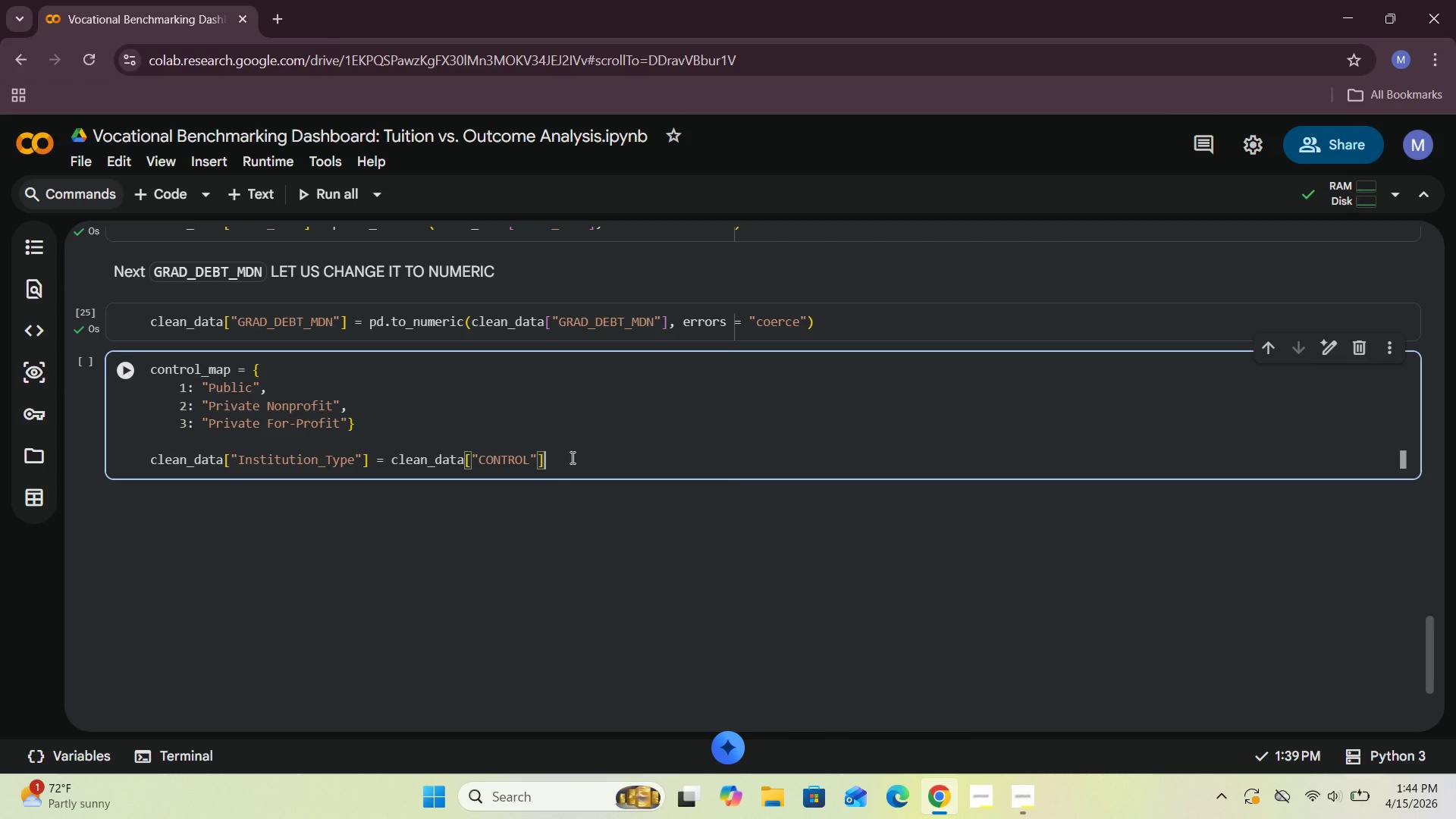 
type(.map(cntrol_map)
 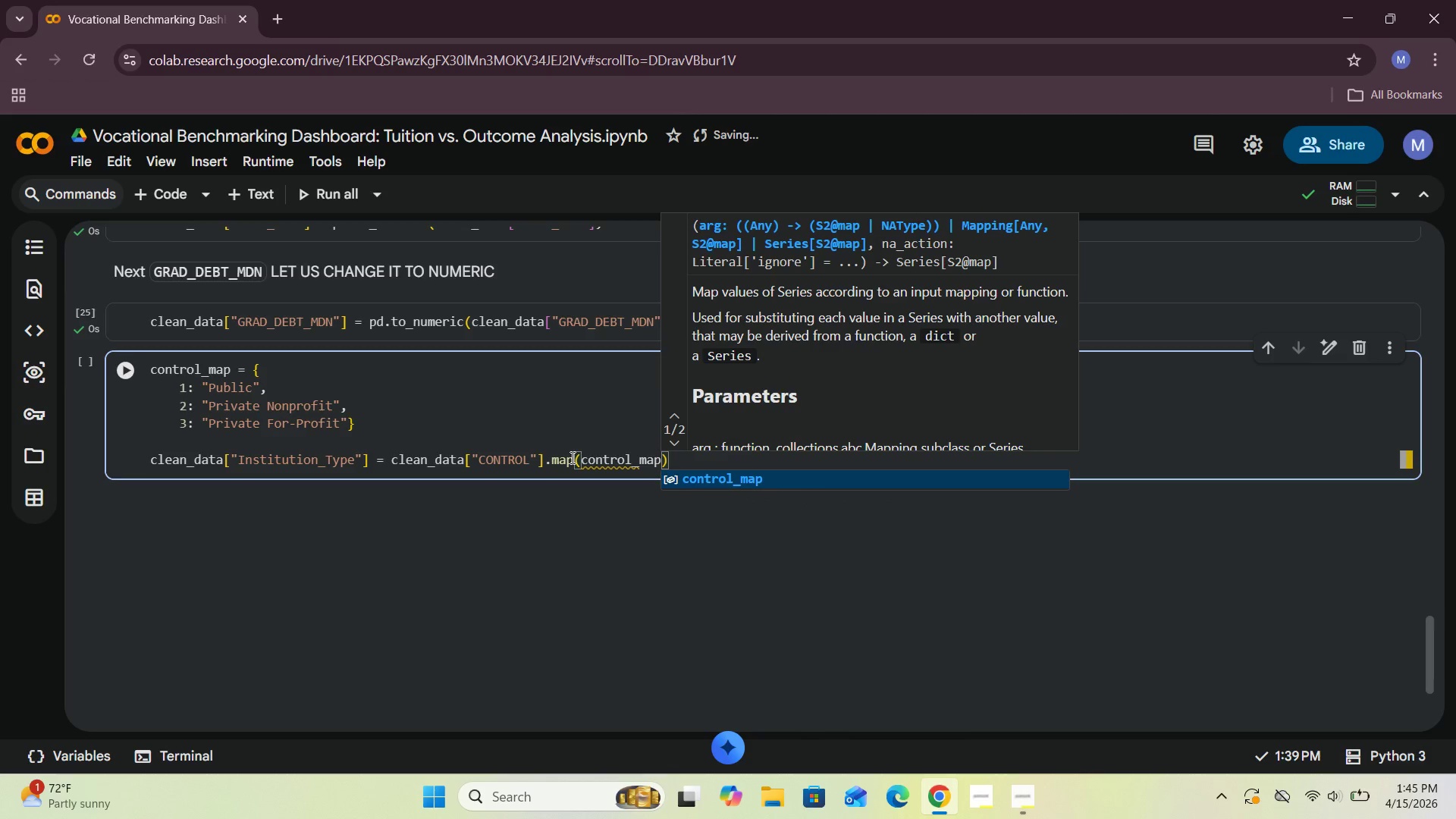 
left_click([736, 484])
 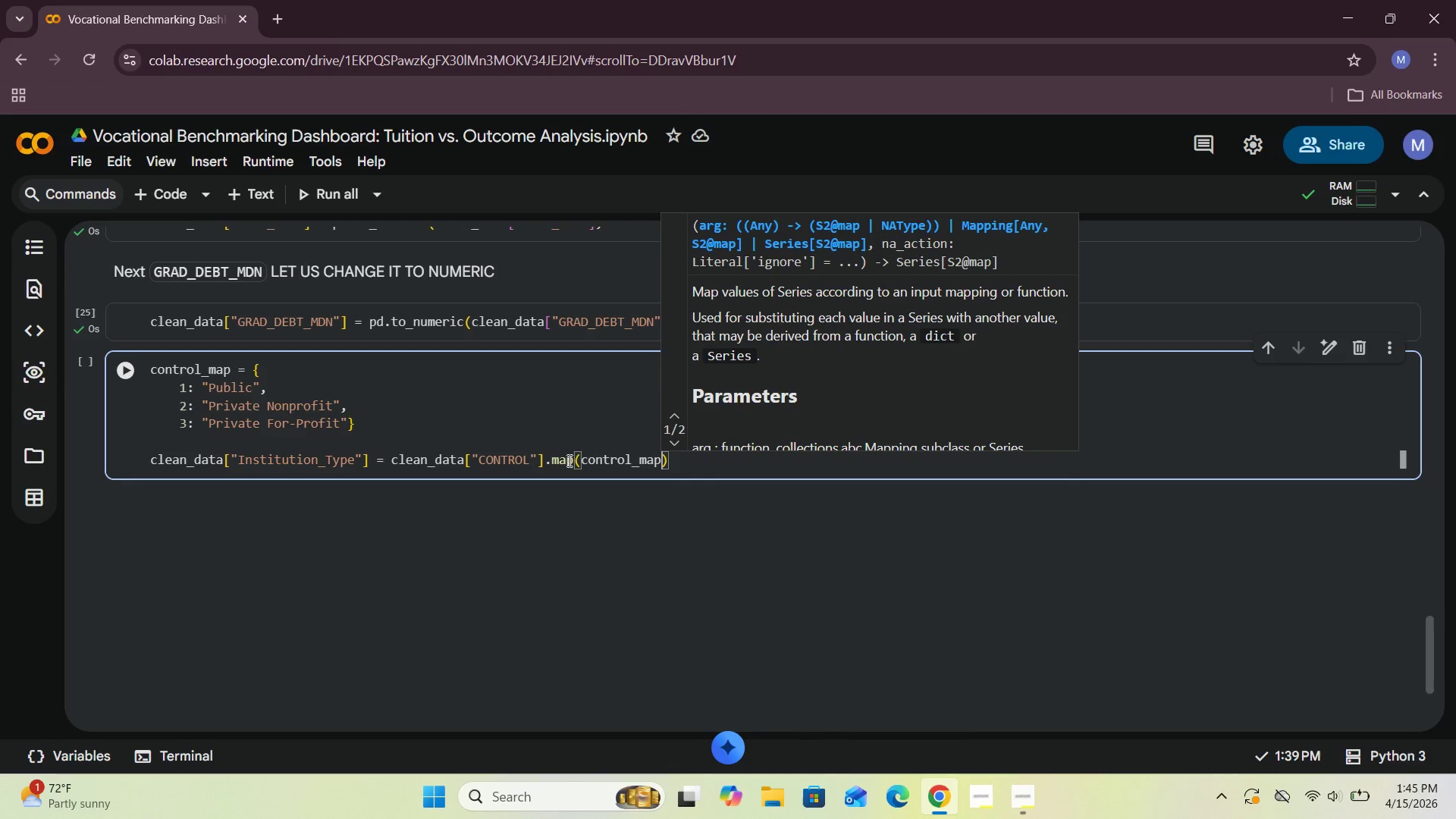 
left_click([675, 462])
 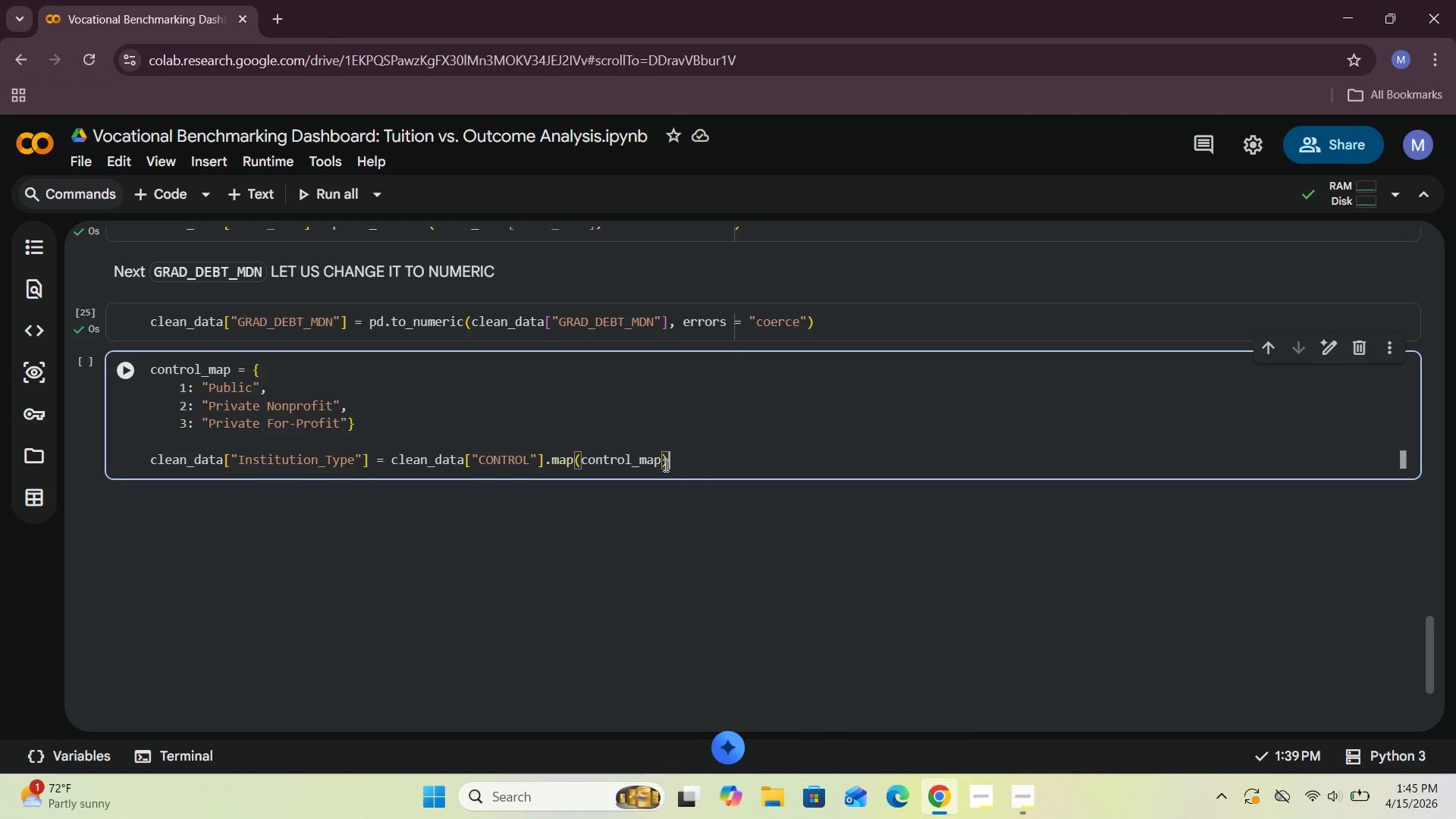 
mouse_move([626, 473])
 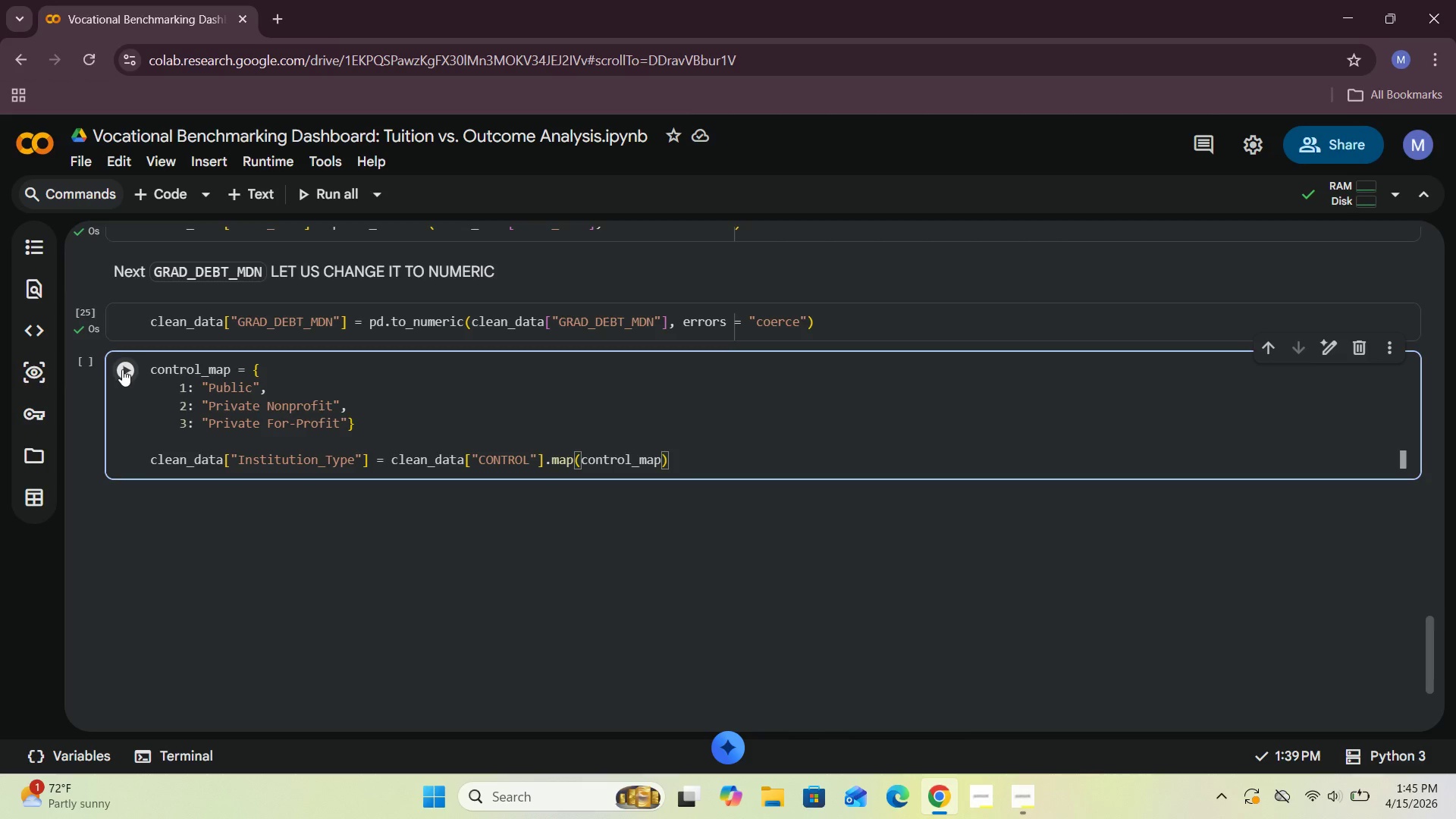 
left_click([122, 369])
 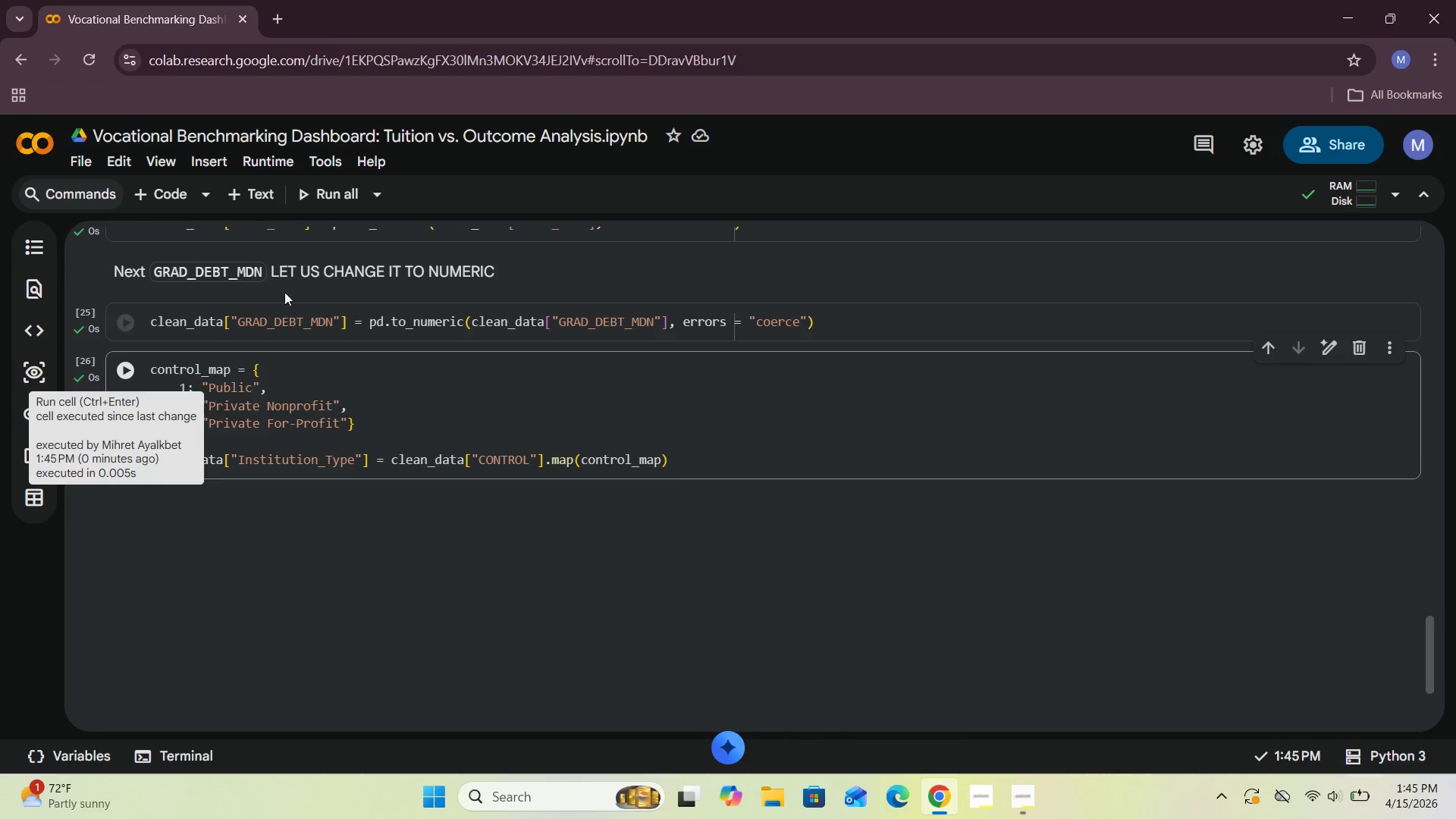 
left_click([164, 195])
 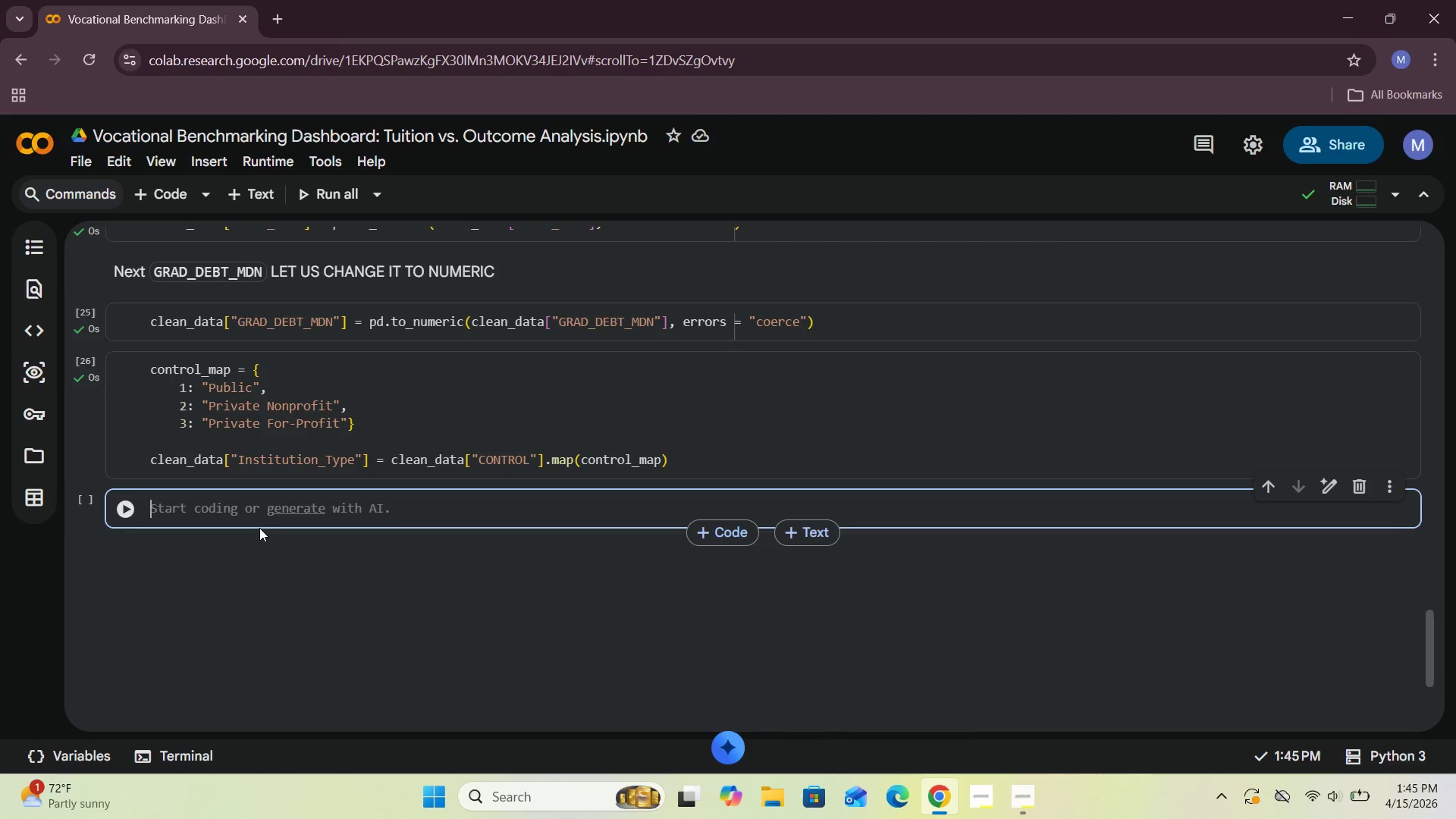 
type(ceam)
key(Backspace)
type(n_data = clean_data.dropna()
 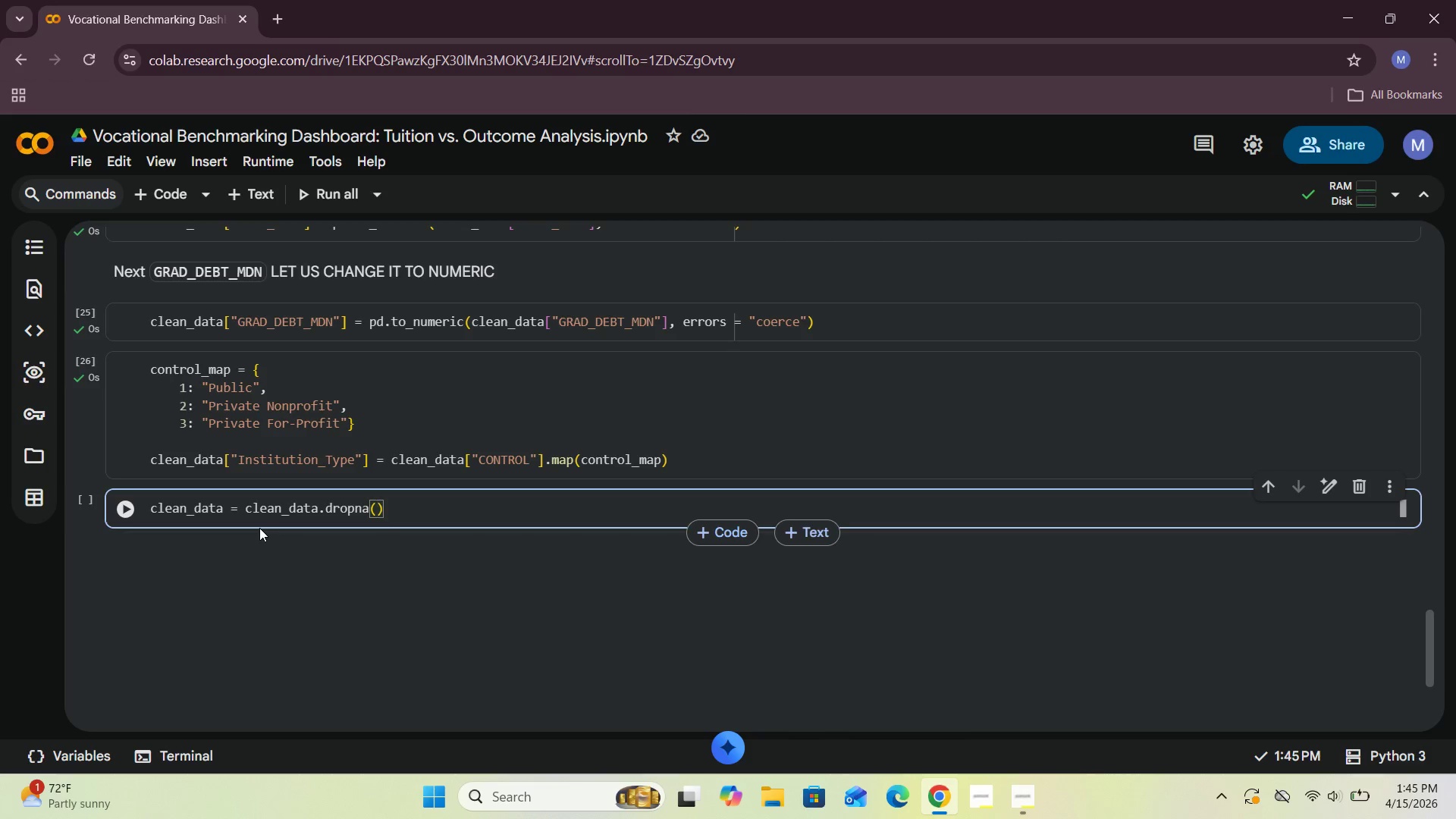 
wait(13.36)
 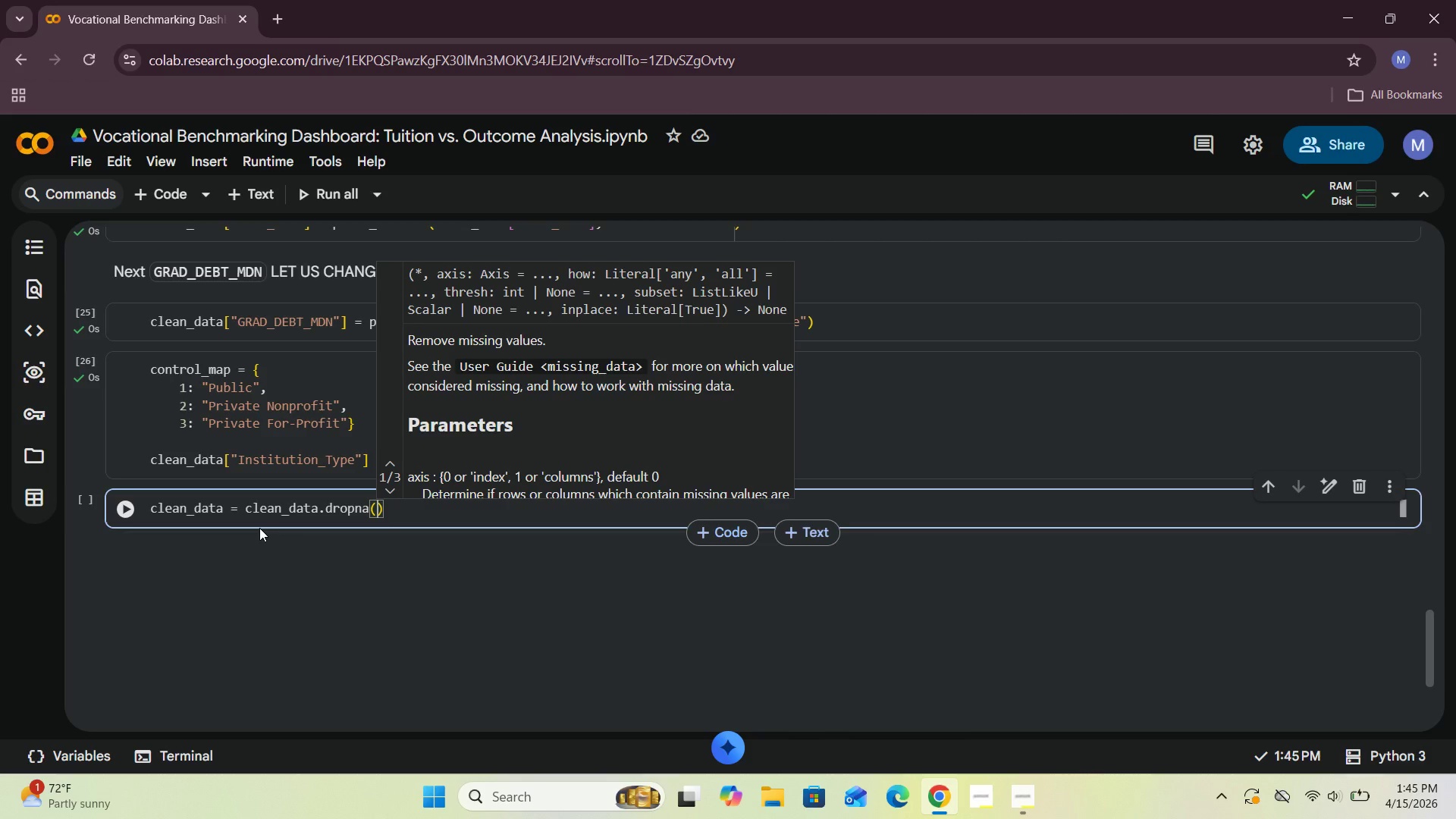 
left_click([419, 518])
 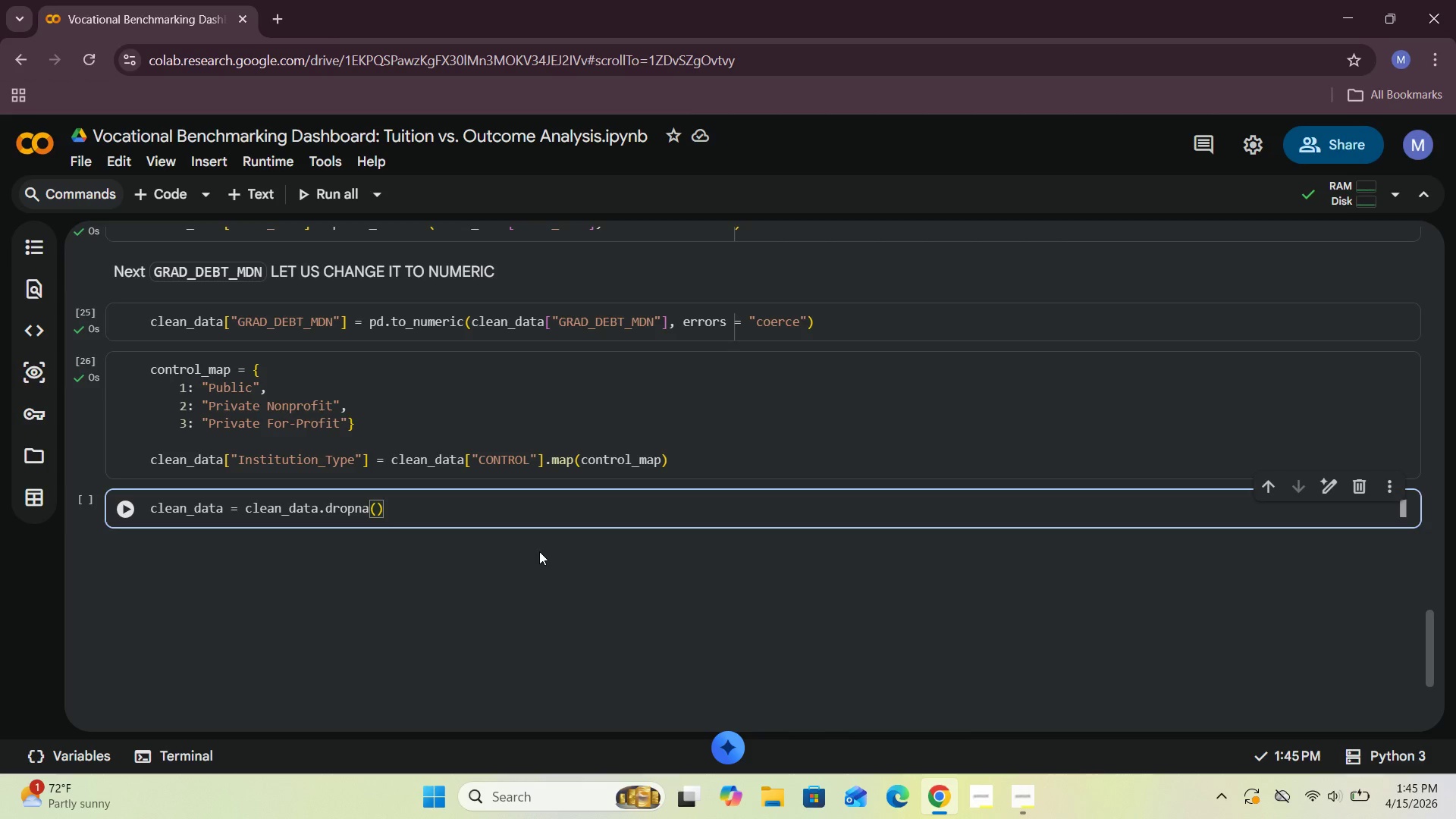 
wait(10.56)
 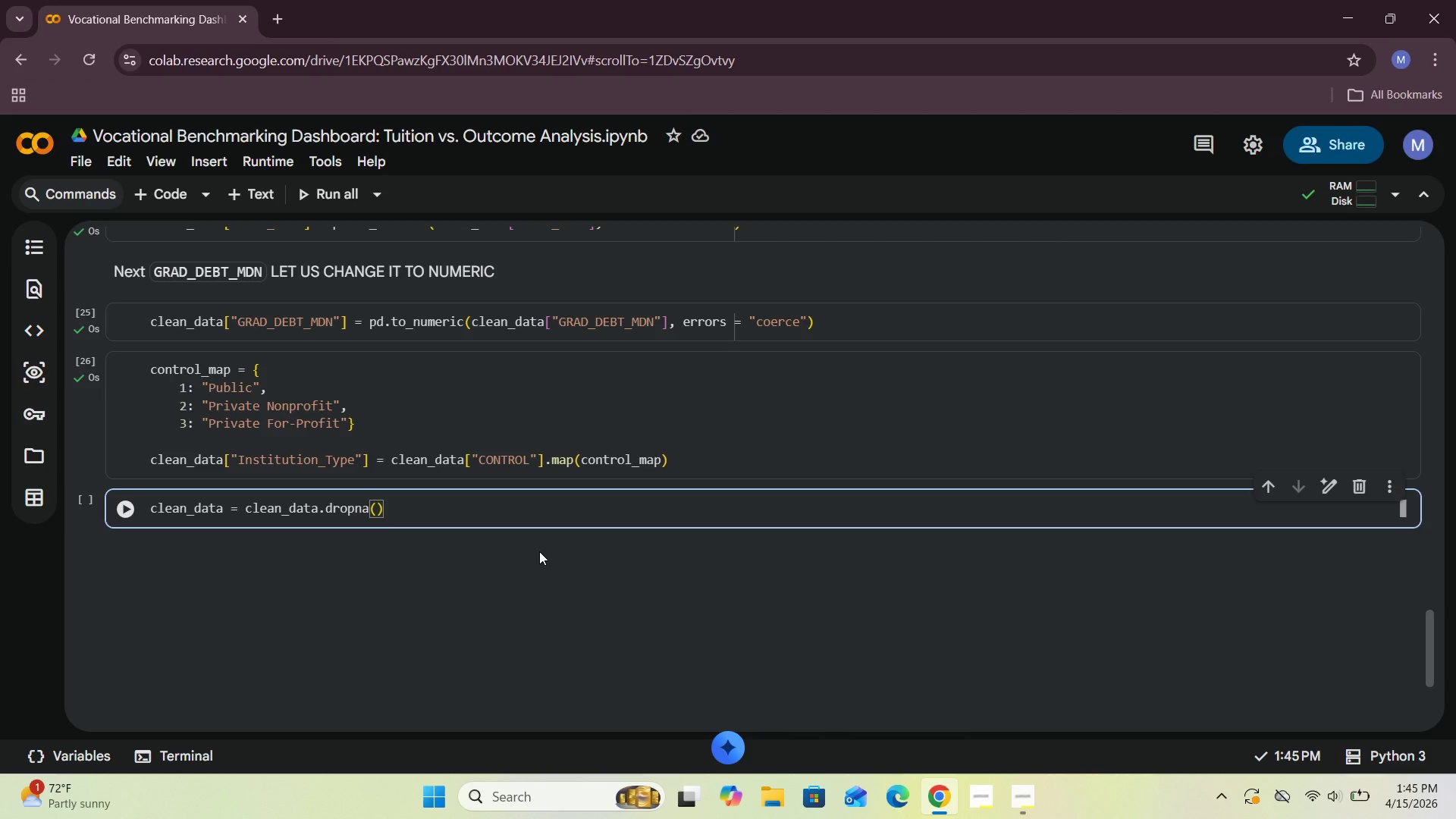 
left_click([1011, 704])